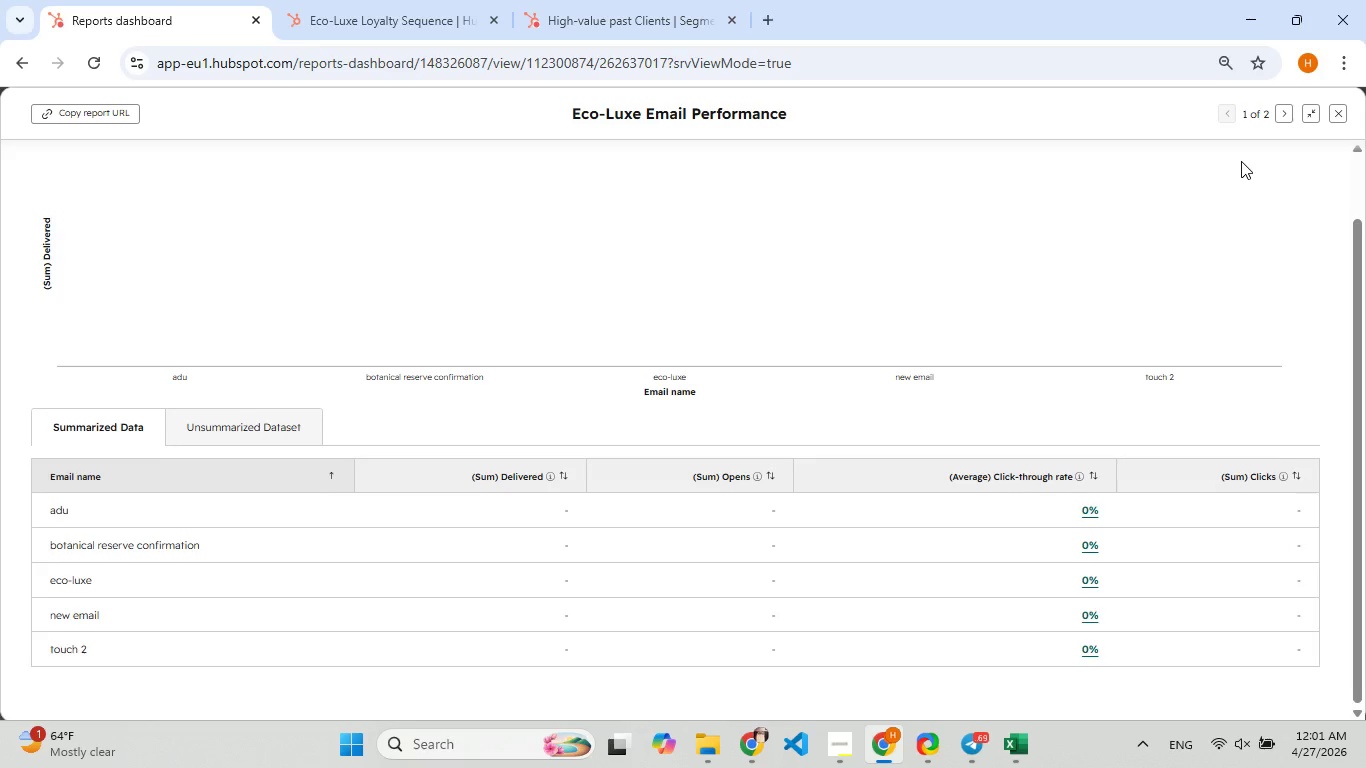 
wait(18.64)
 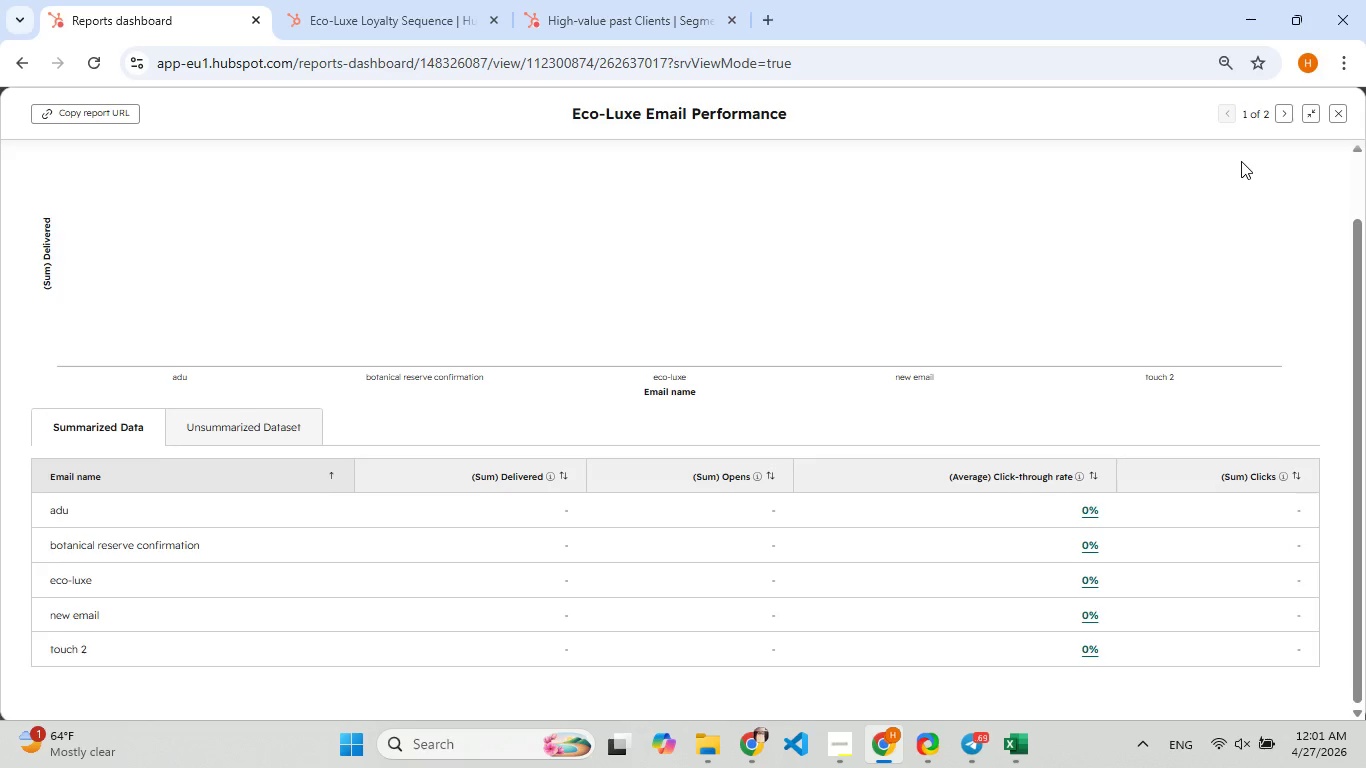 
left_click([1287, 115])
 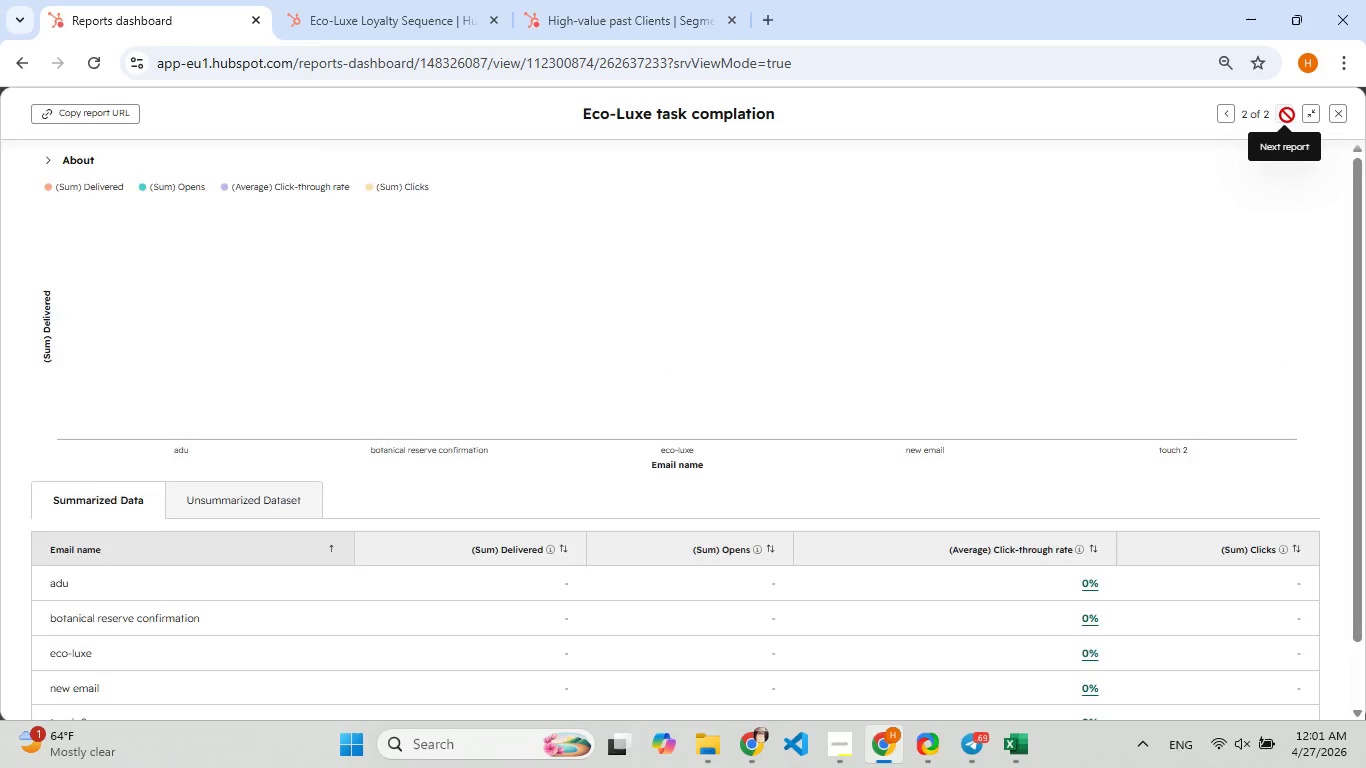 
mouse_move([1051, 437])
 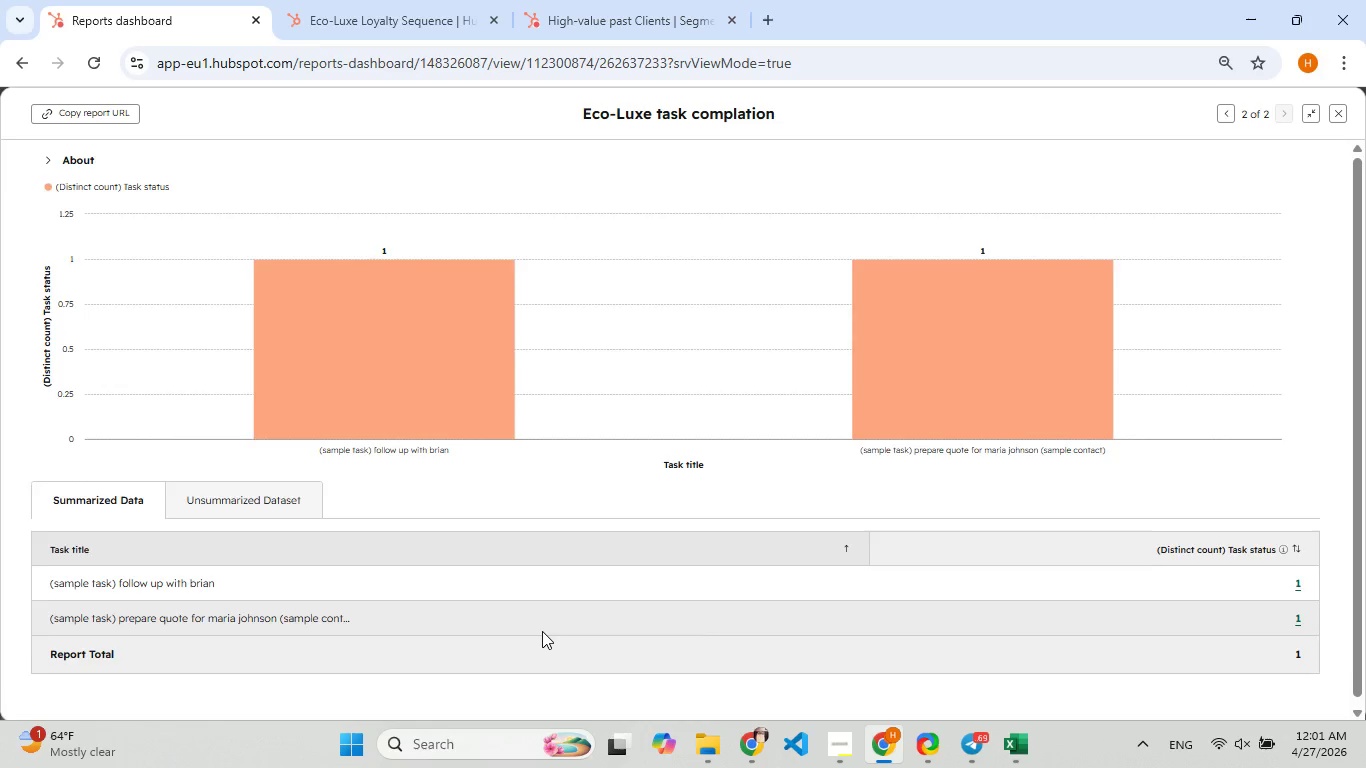 
wait(14.51)
 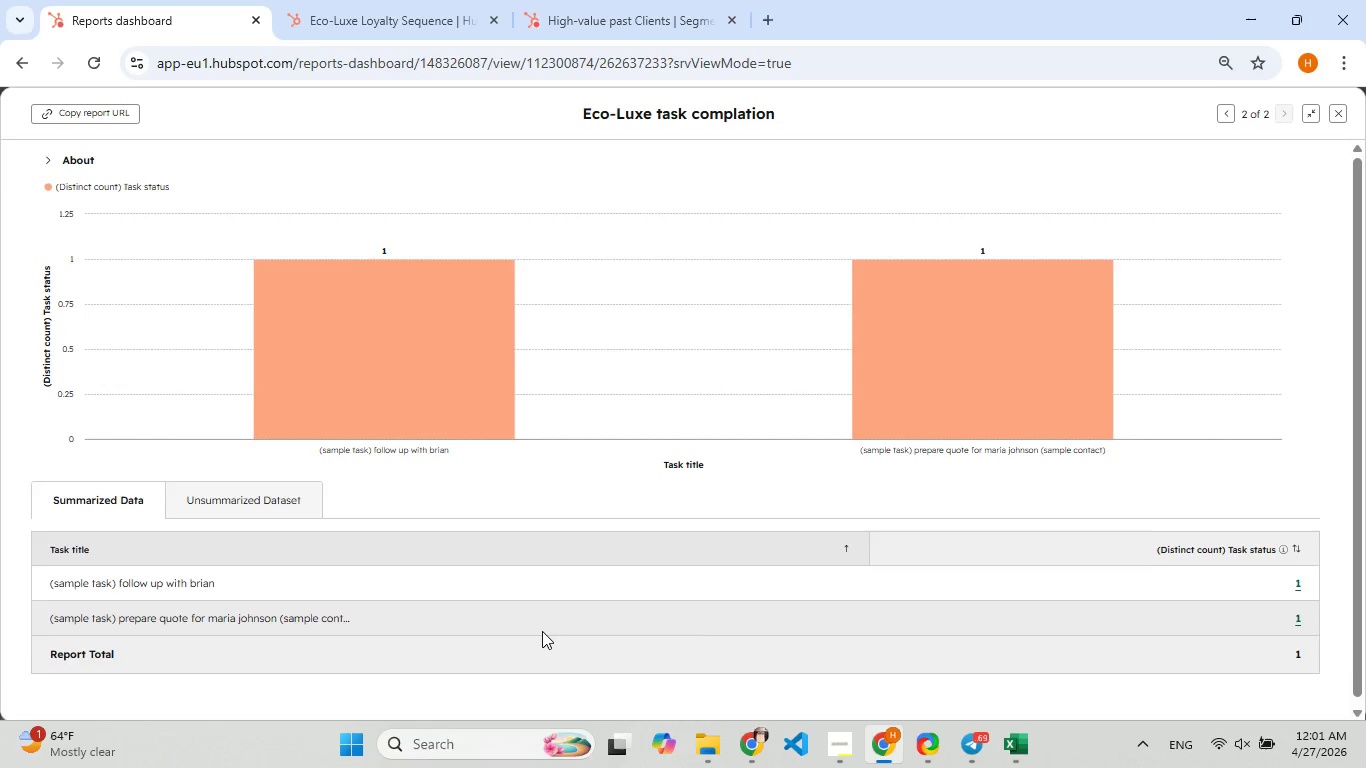 
left_click([1341, 115])
 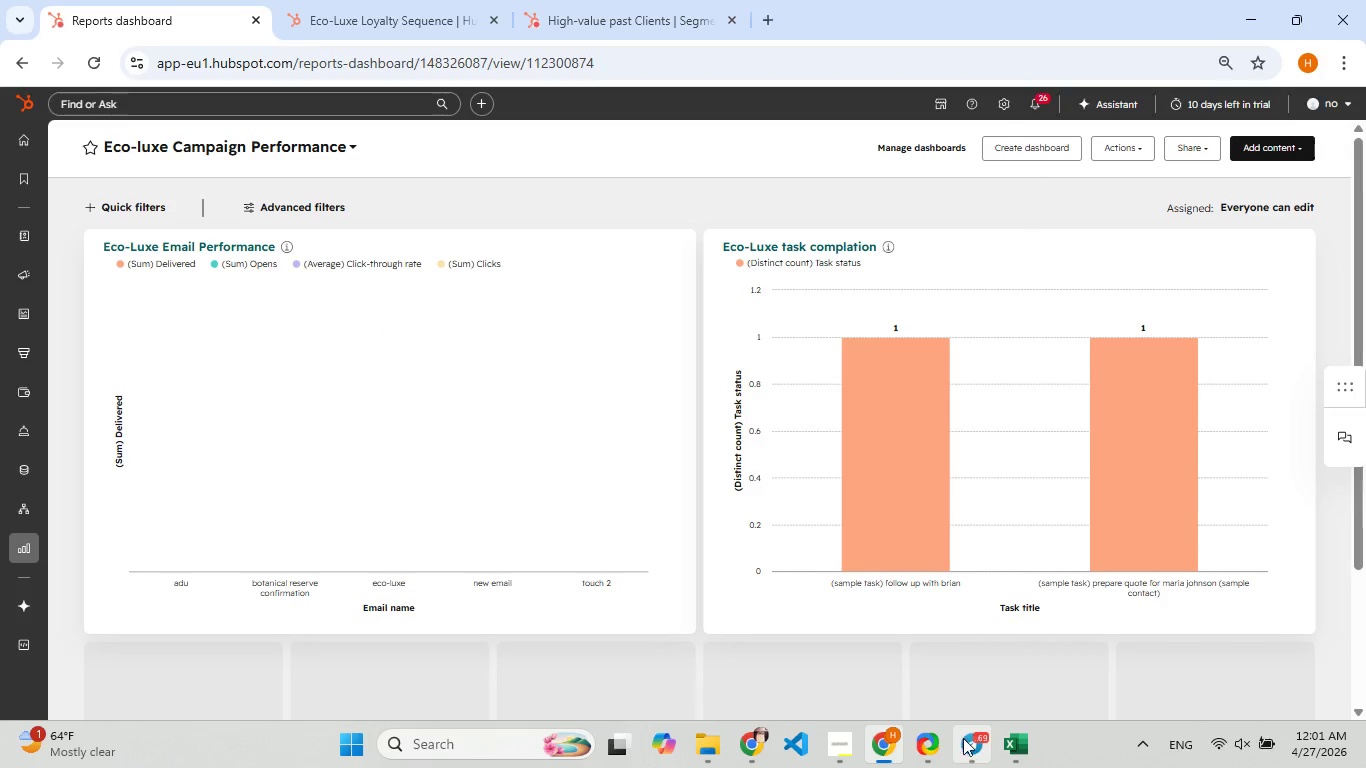 
left_click([919, 745])
 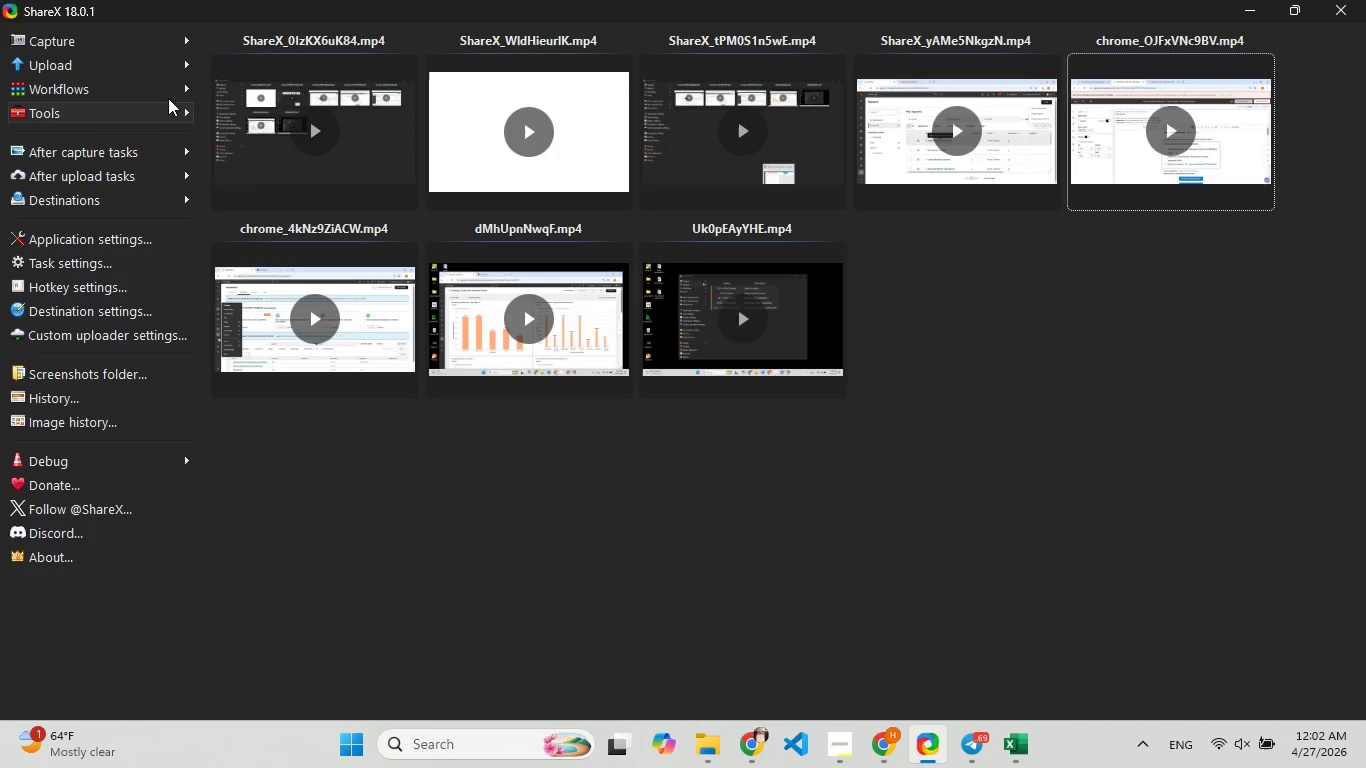 
left_click([161, 85])
 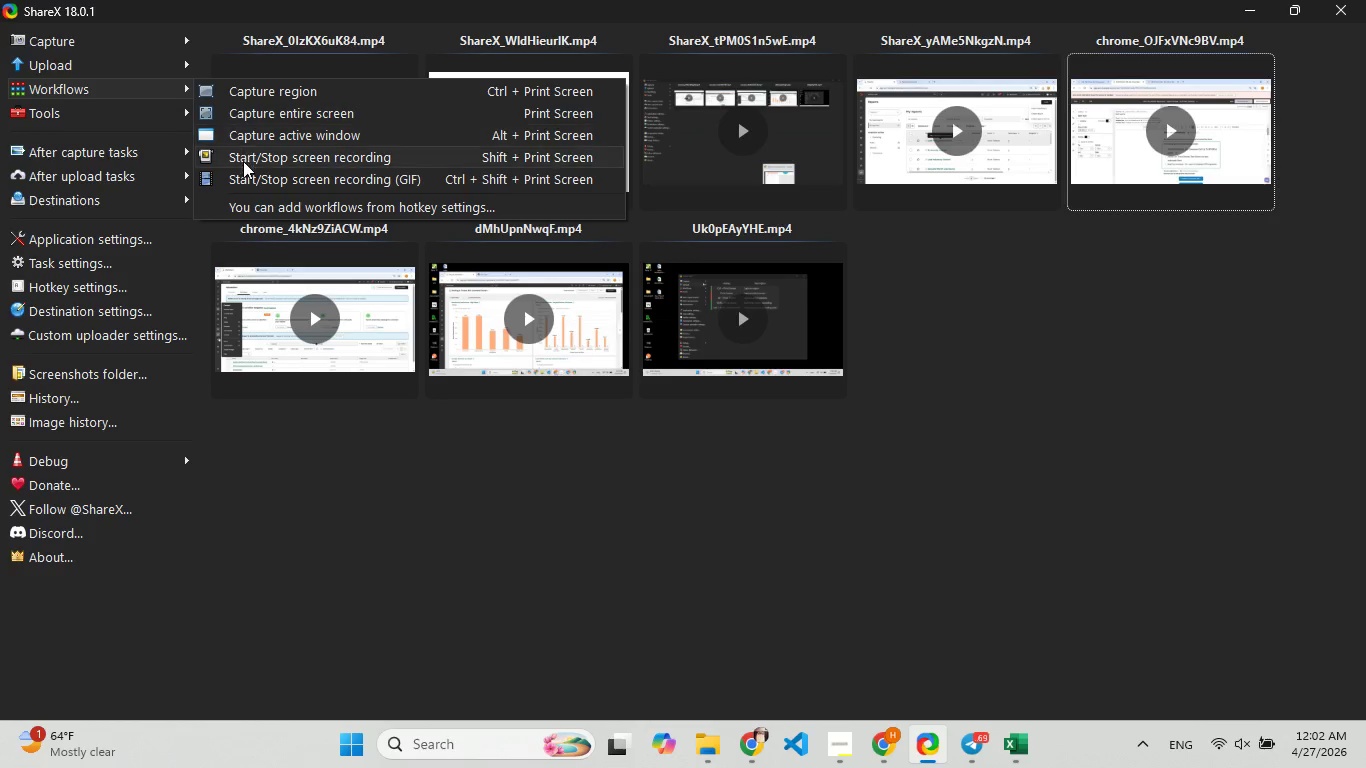 
left_click([245, 162])
 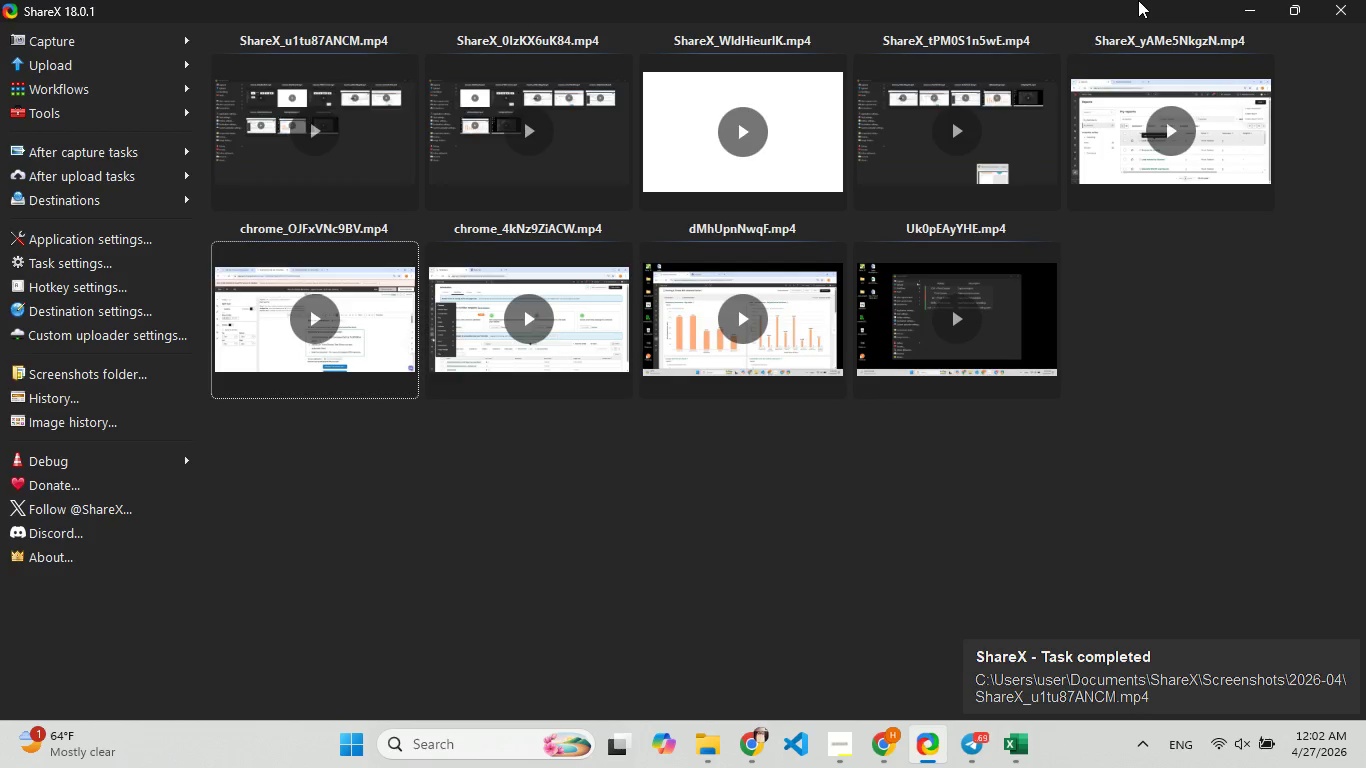 
left_click([1248, 3])
 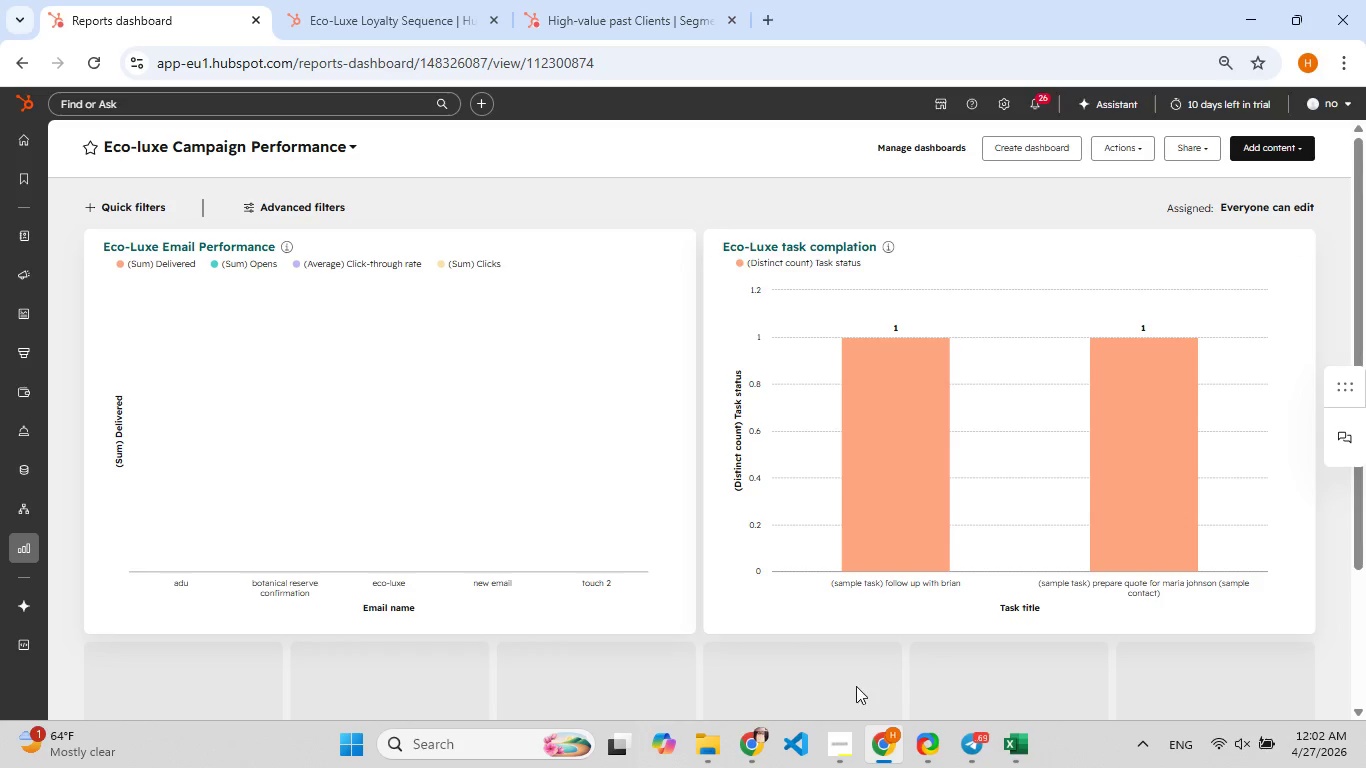 
left_click([843, 743])